 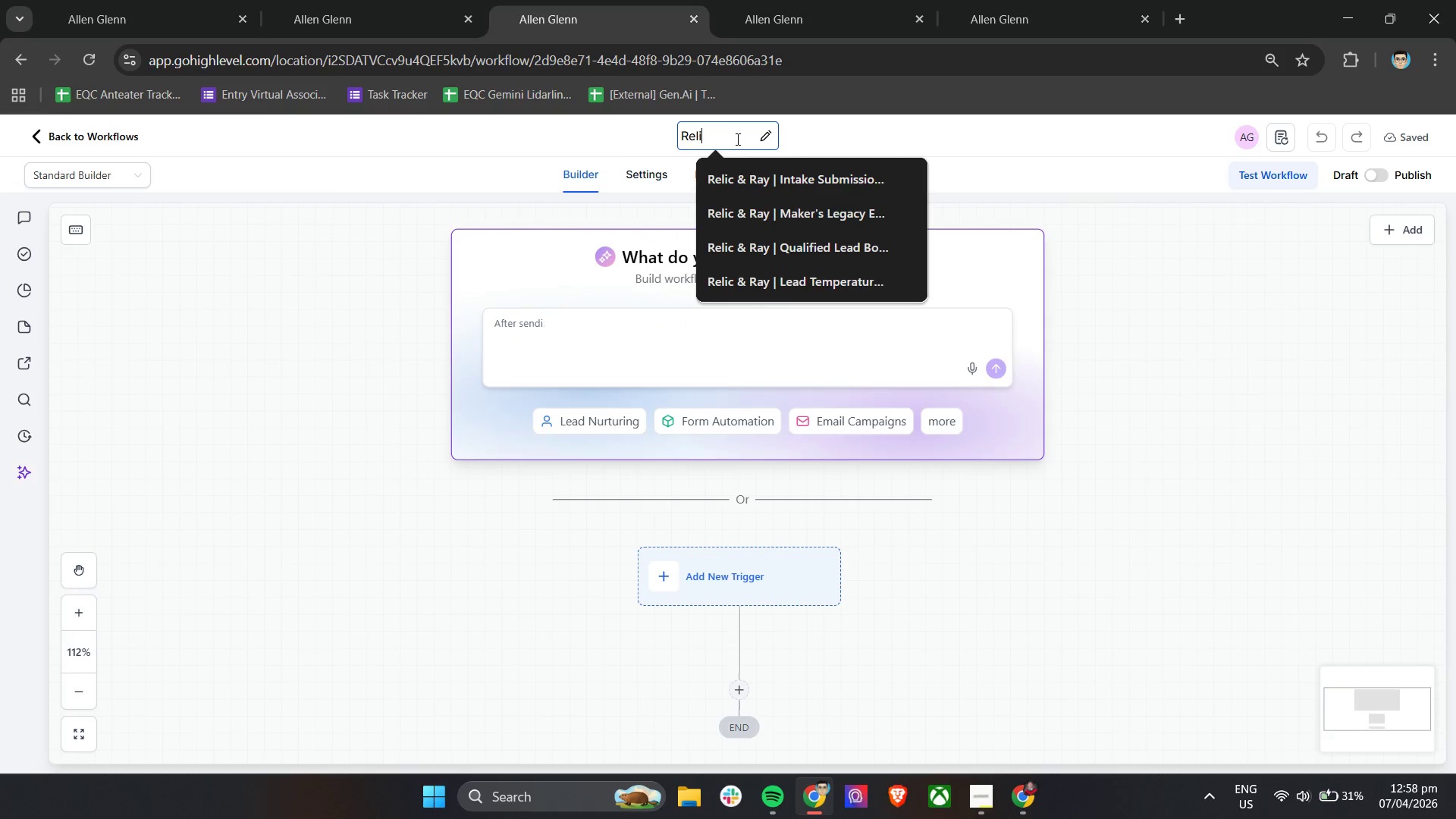 
hold_key(key=ShiftLeft, duration=0.58)
 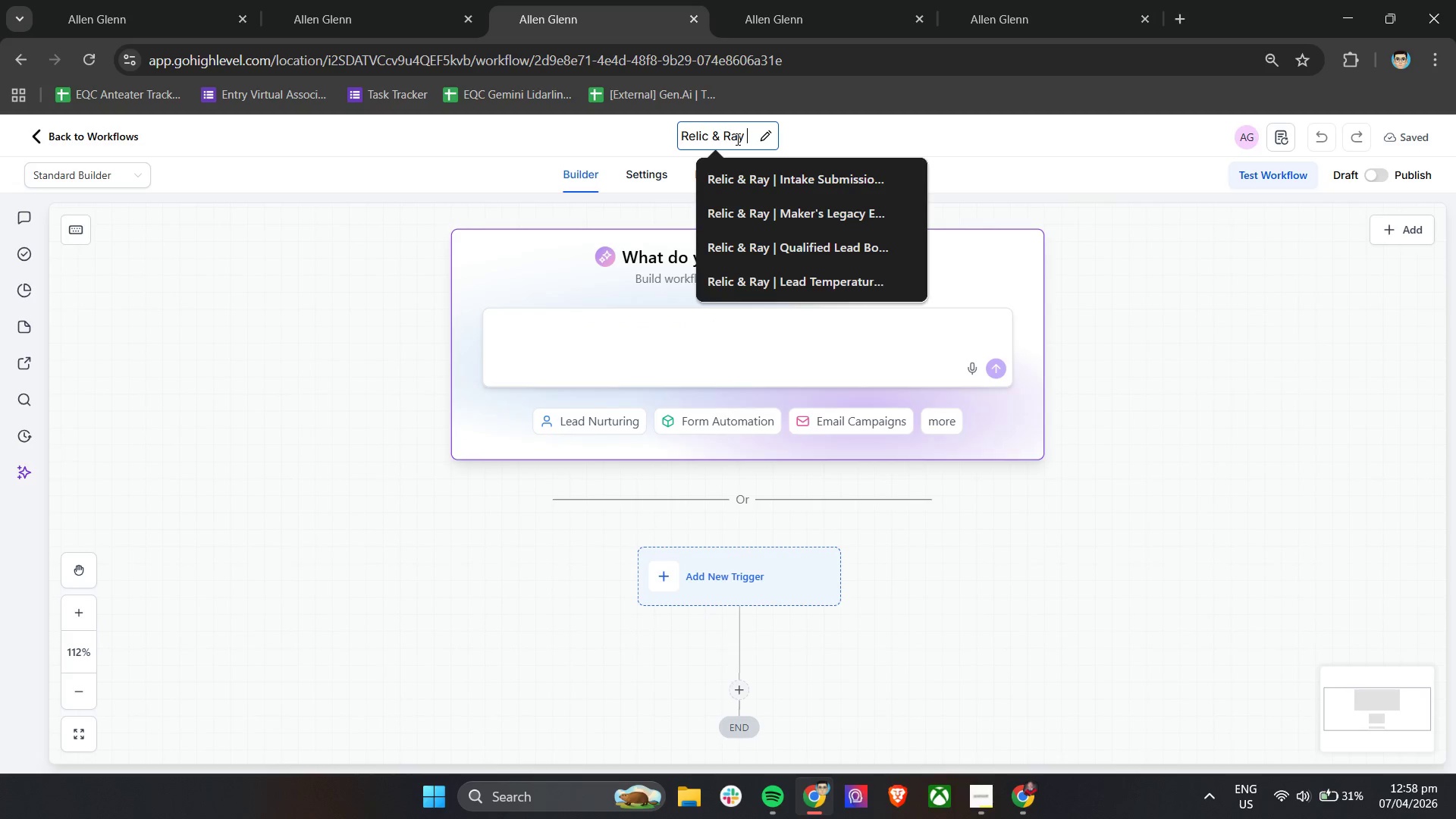 
hold_key(key=ShiftLeft, duration=0.31)
 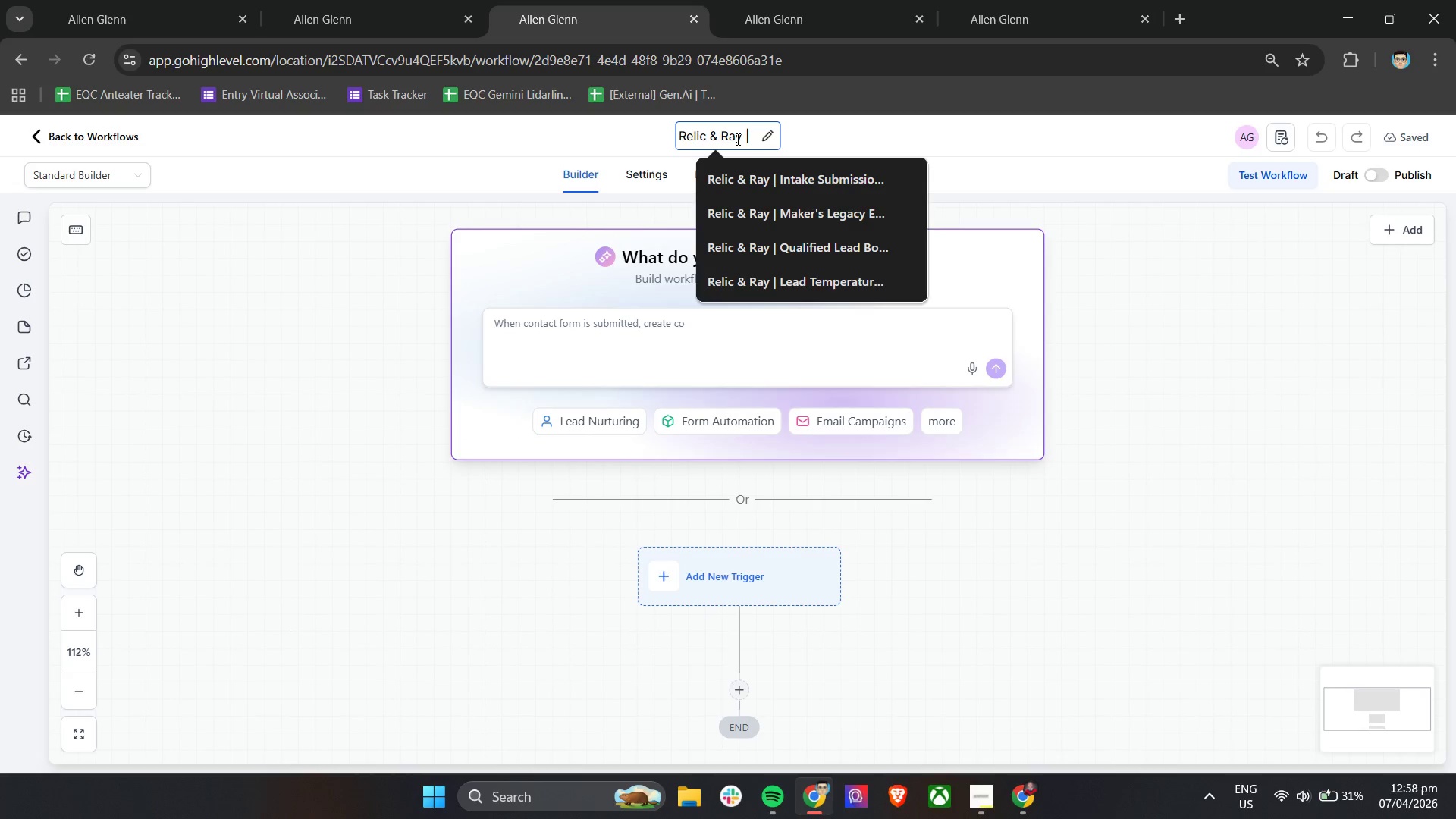 
hold_key(key=ShiftLeft, duration=0.38)
 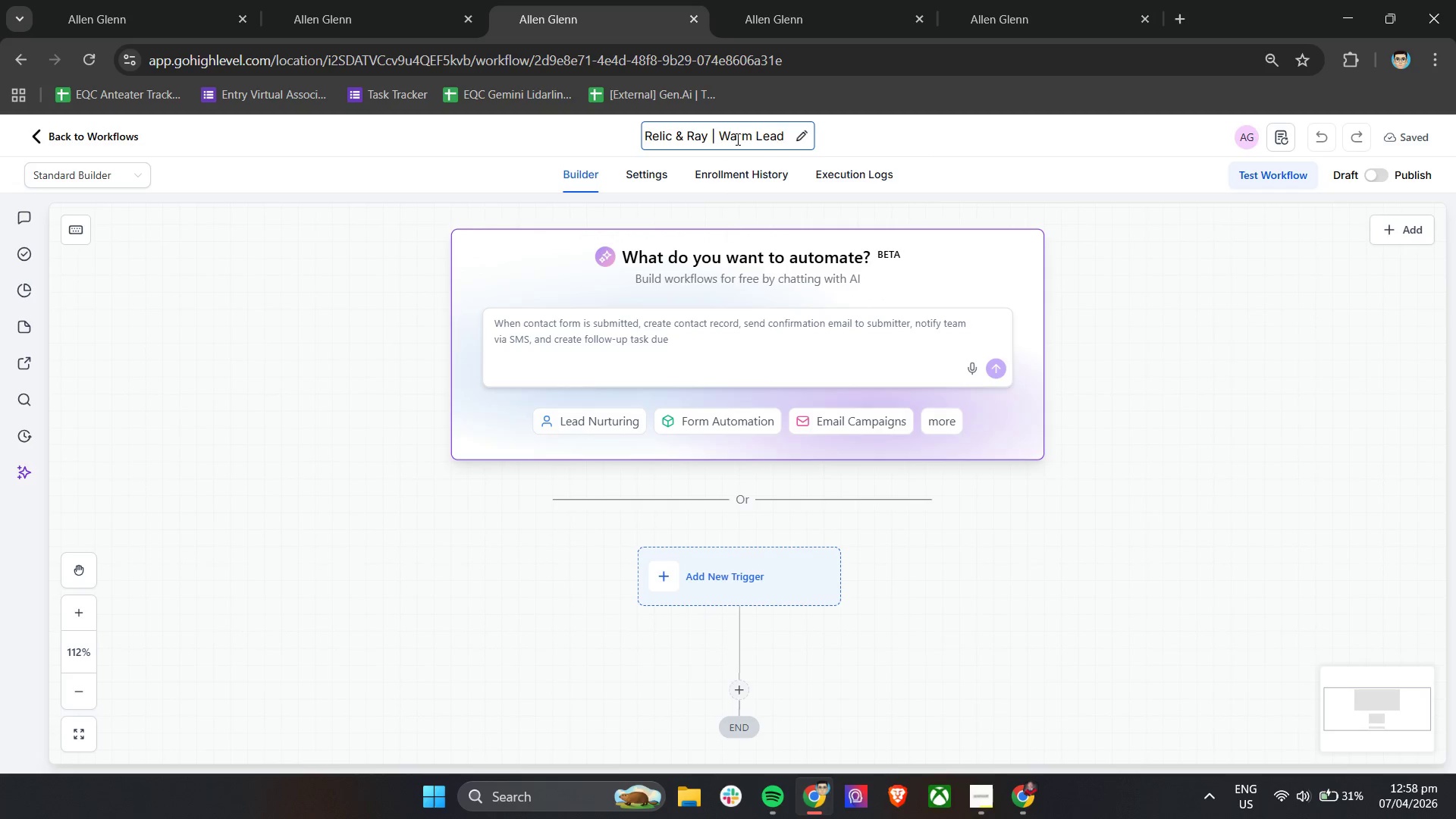 
hold_key(key=ShiftLeft, duration=1.17)
 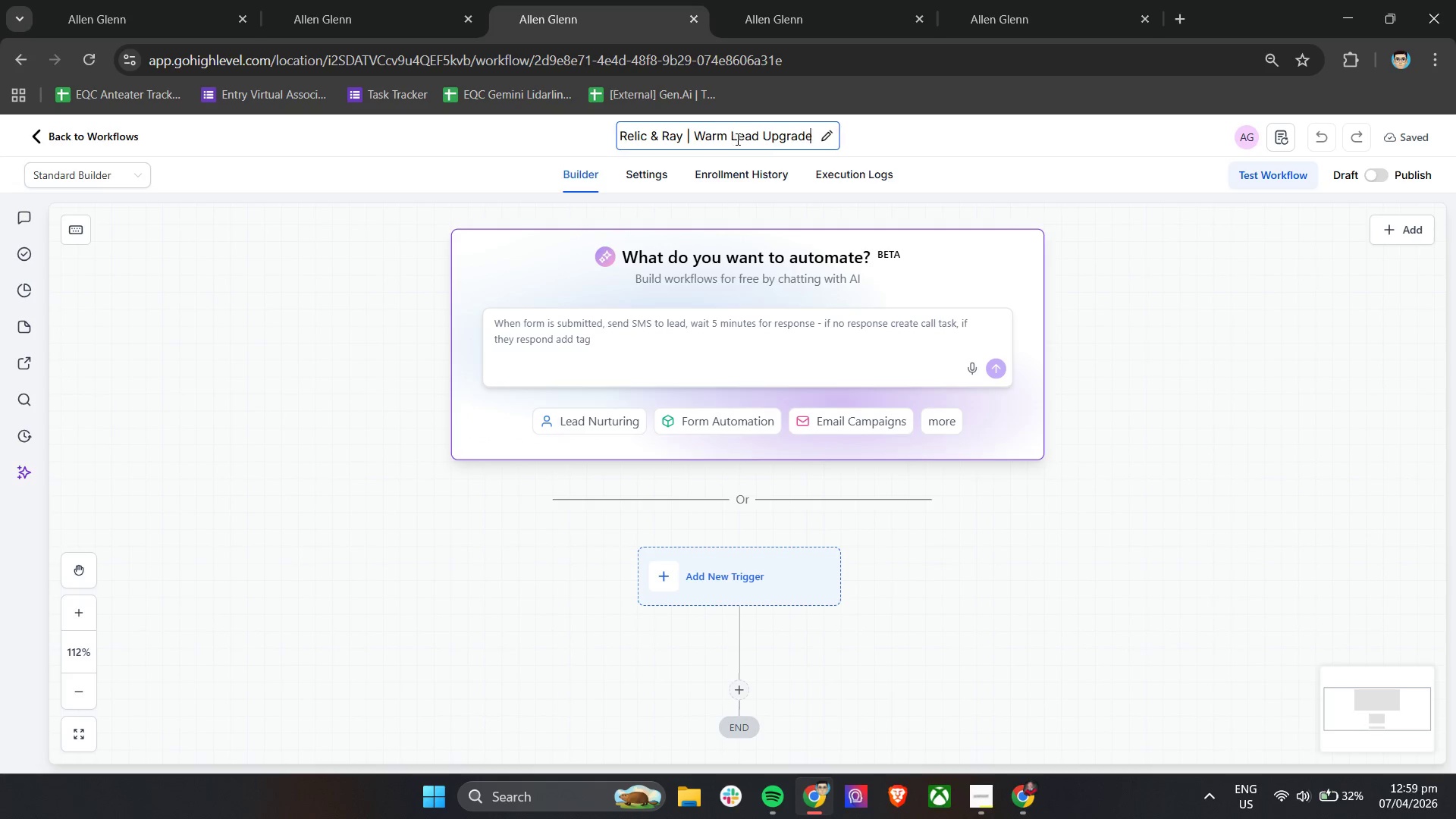 
wait(7.94)
 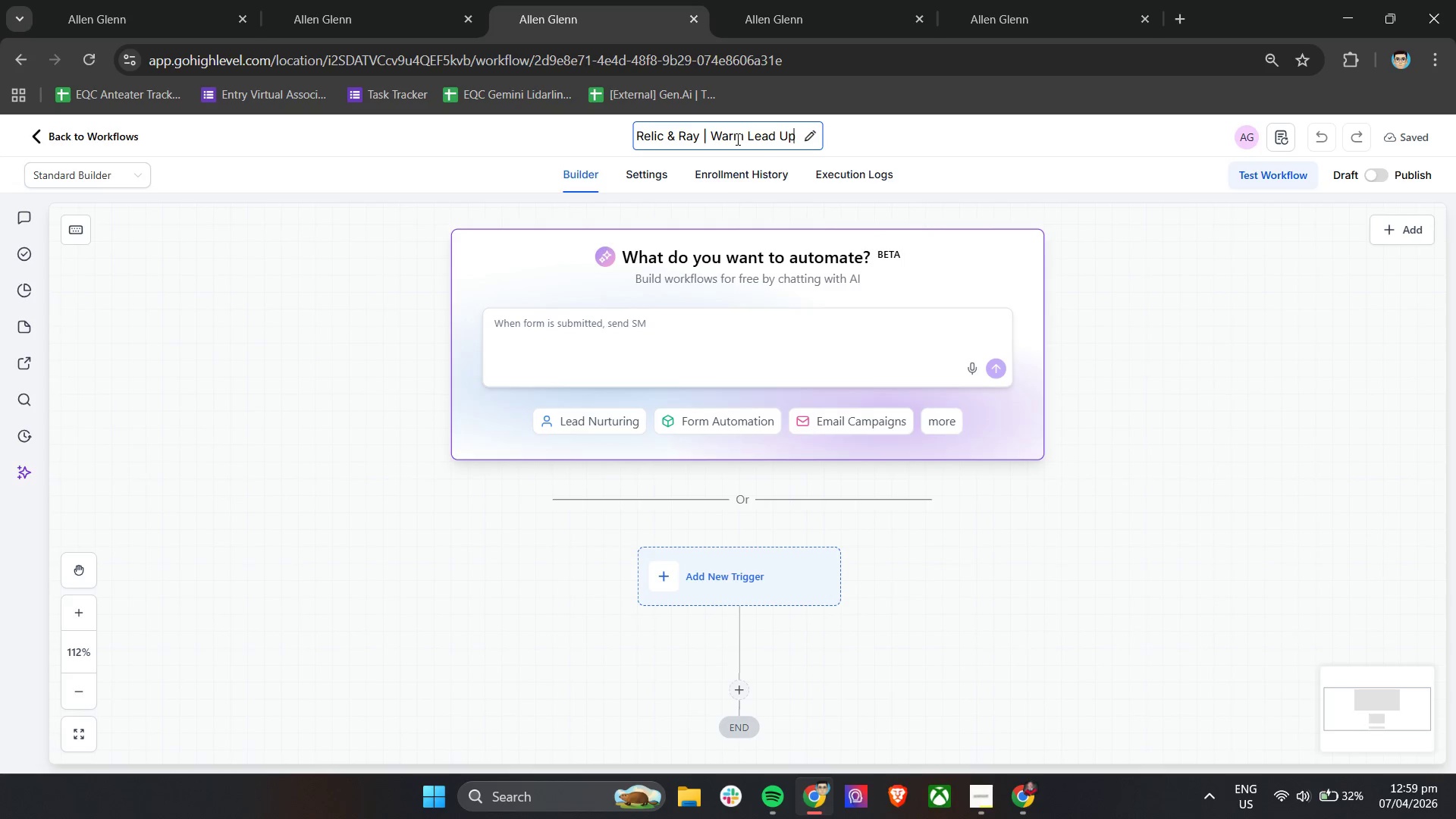 
hold_key(key=ShiftLeft, duration=0.31)
 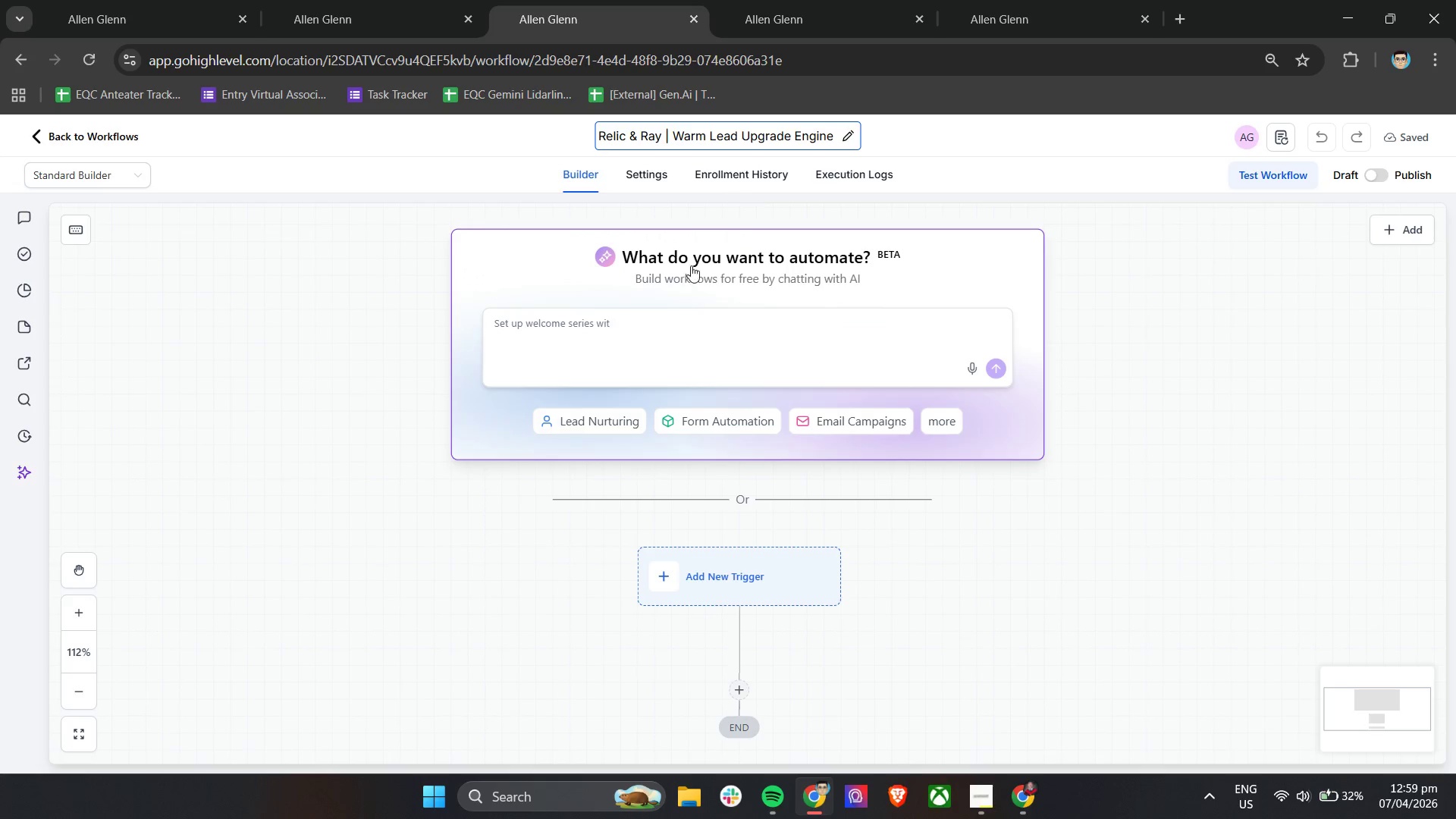 
left_click([441, 513])
 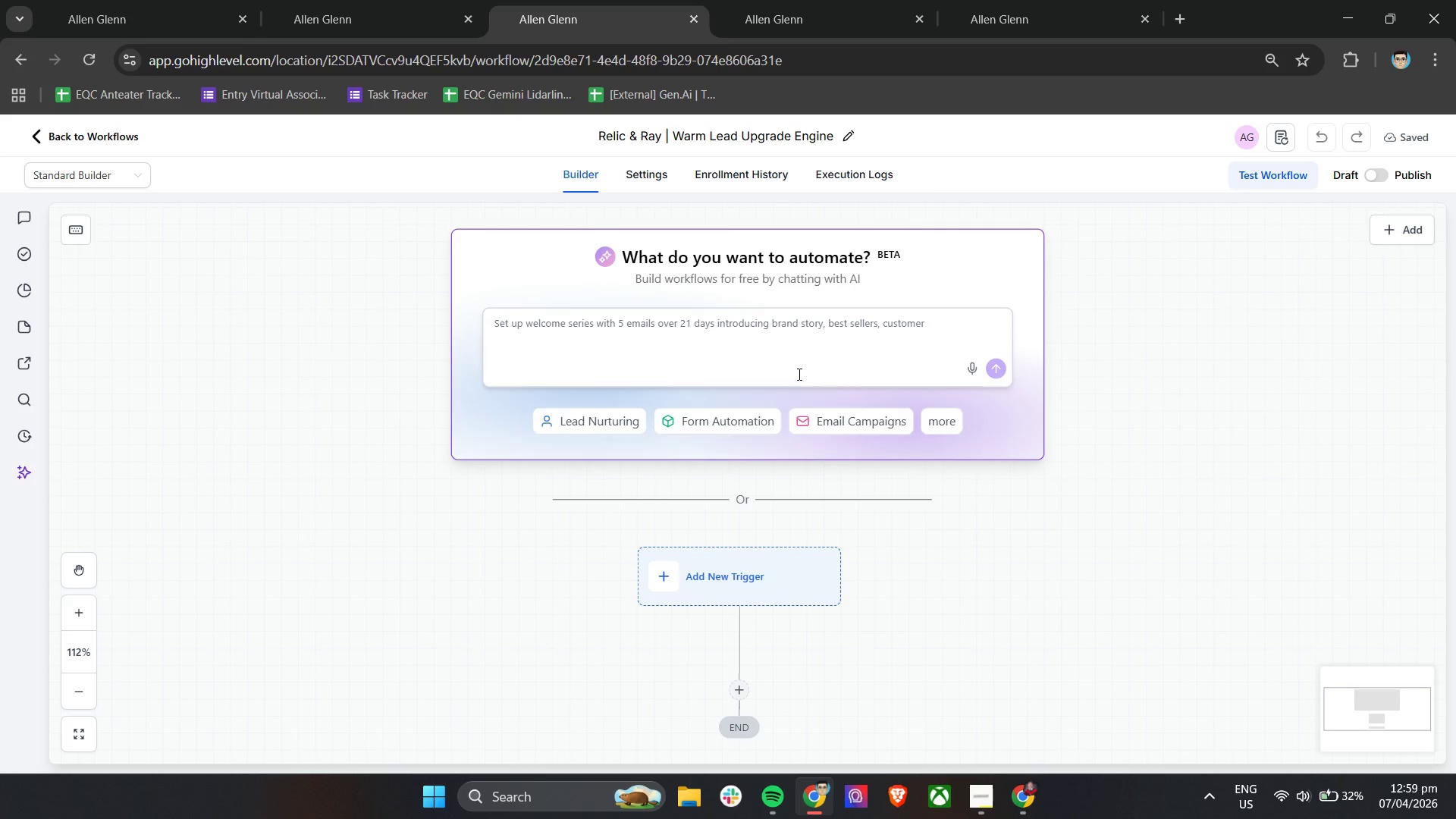 
scroll: coordinate [637, 453], scroll_direction: down, amount: 2.0
 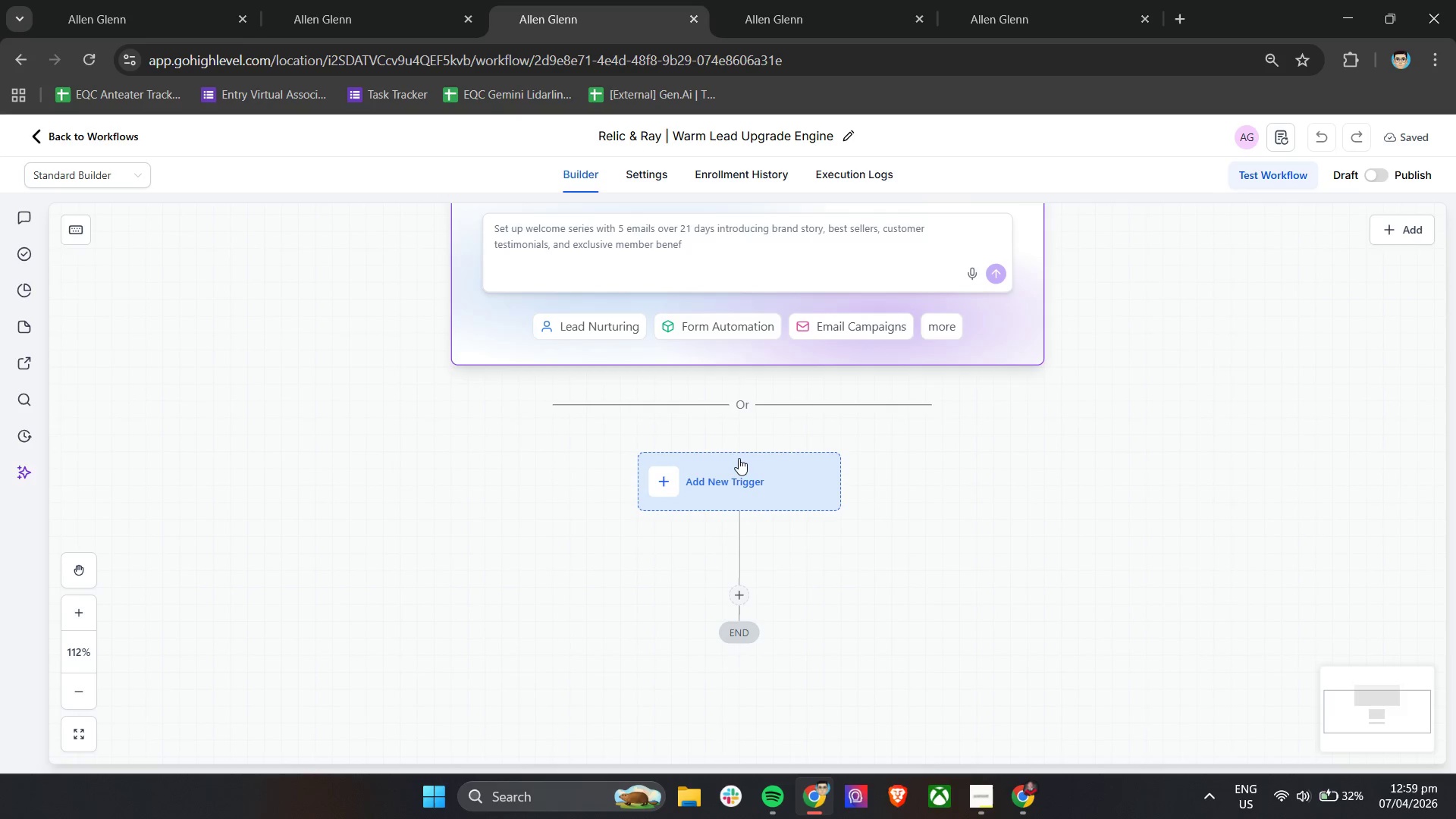 
left_click([739, 457])
 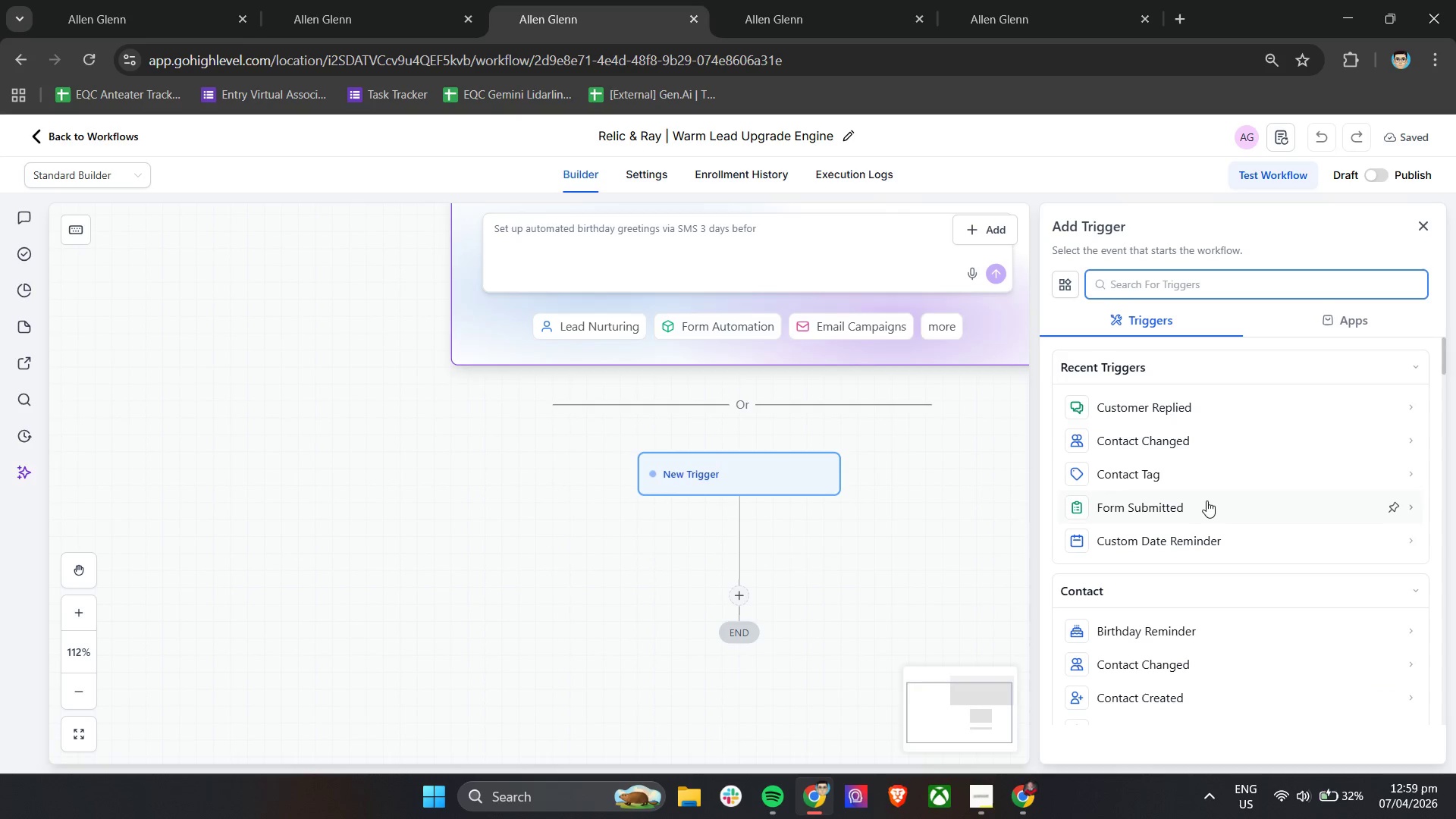 
wait(7.23)
 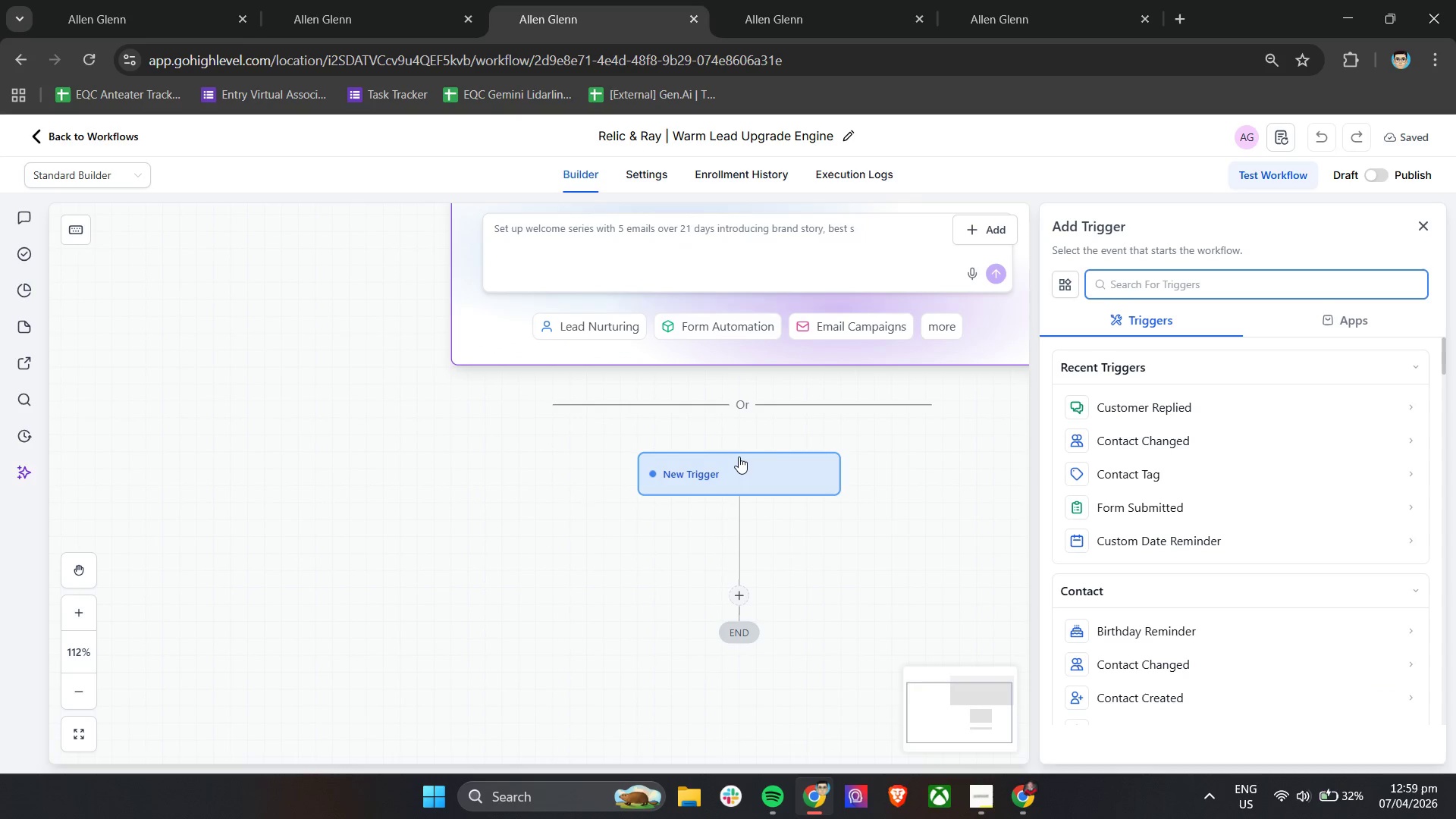 
scroll: coordinate [1203, 584], scroll_direction: down, amount: 7.0
 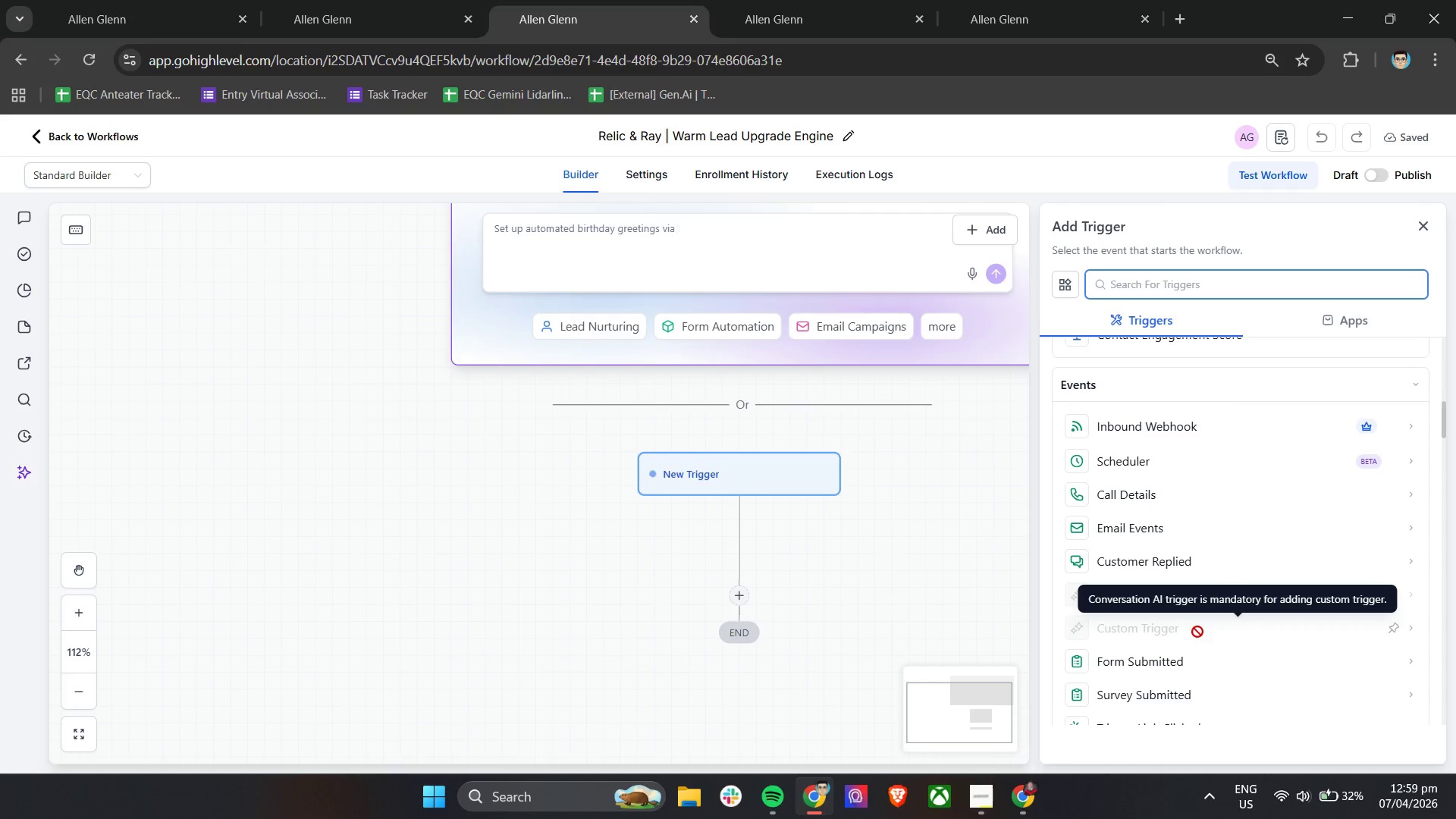 
left_click([1224, 561])
 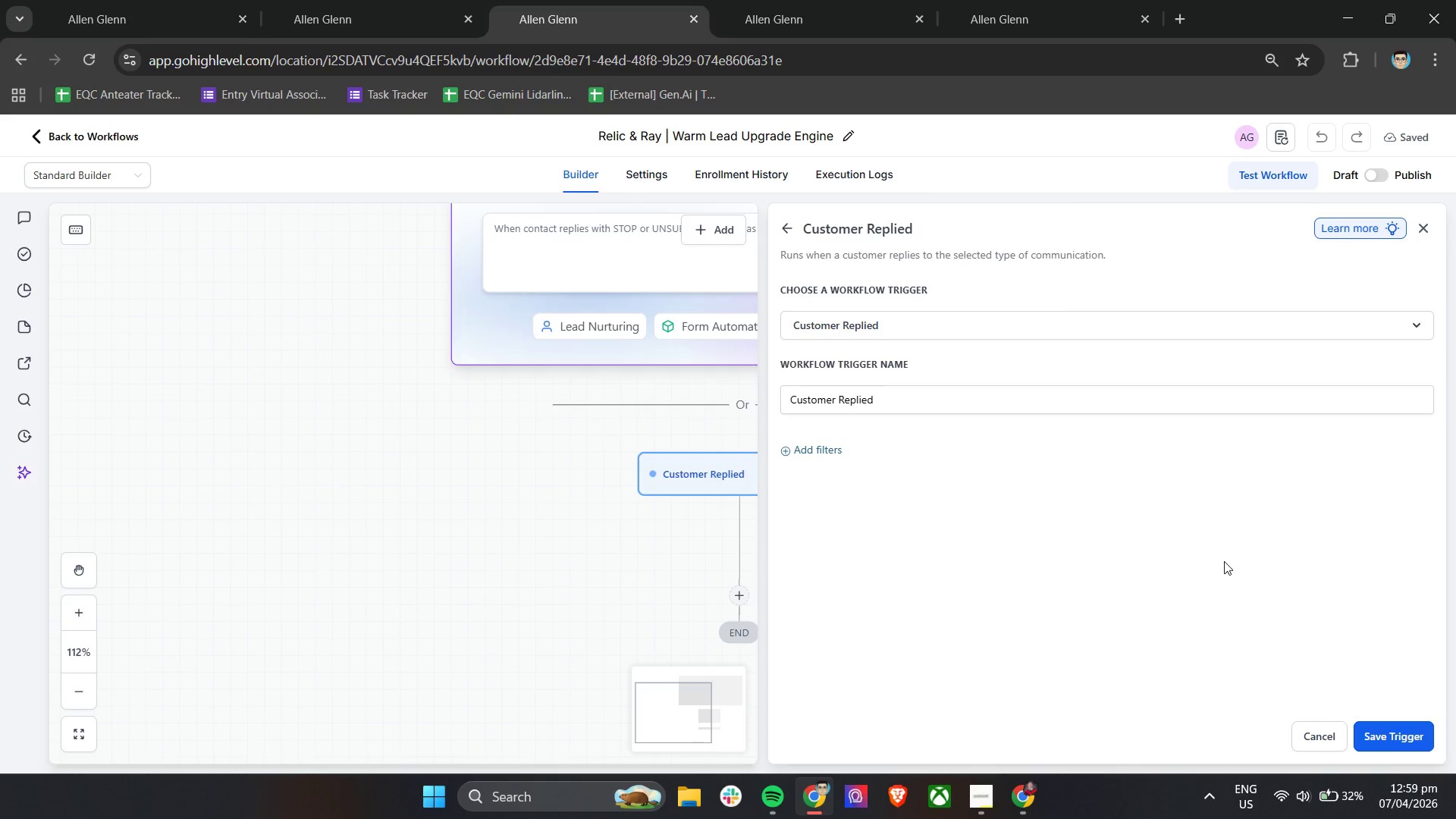 
wait(23.77)
 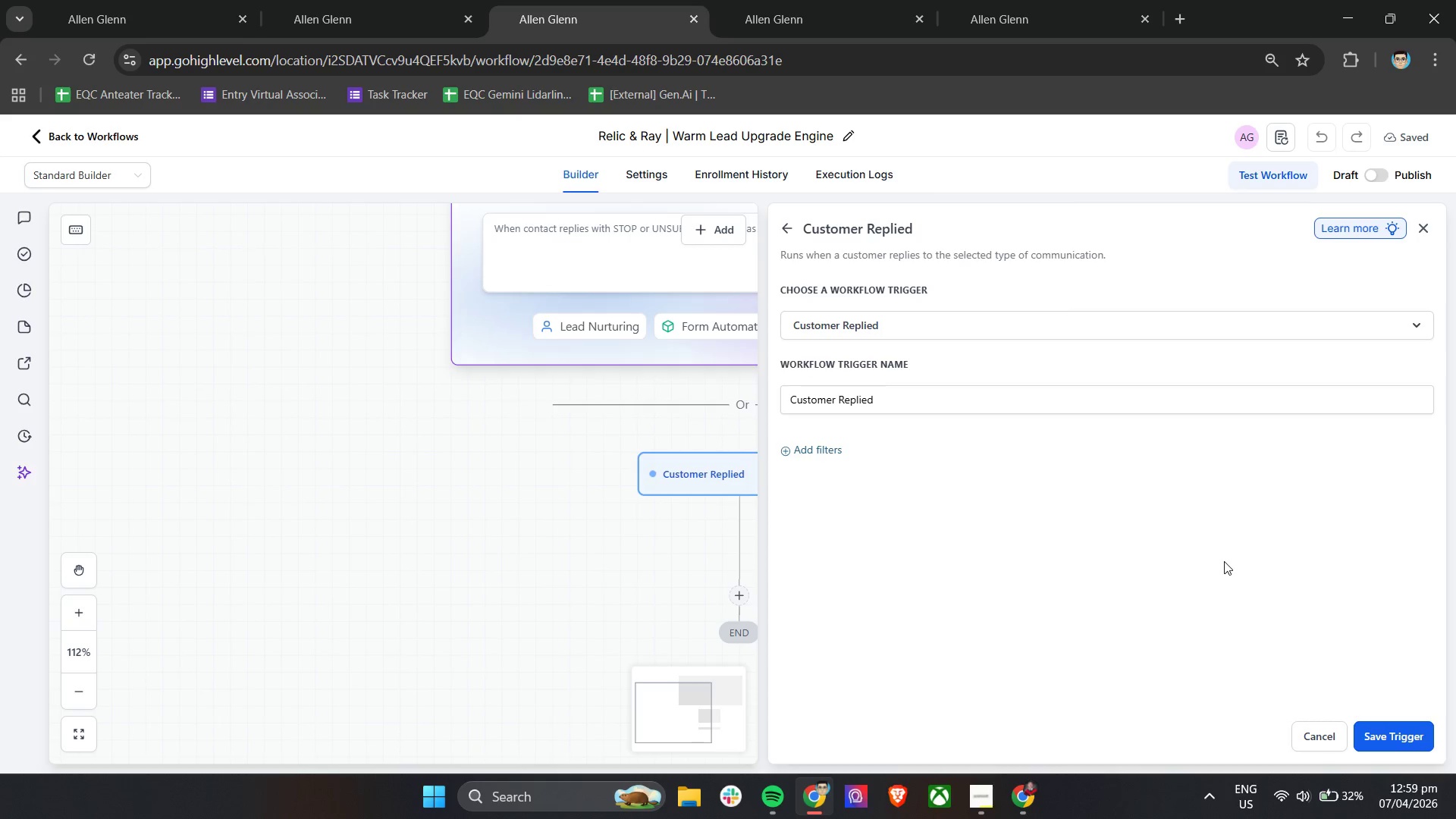 
left_click([797, 453])
 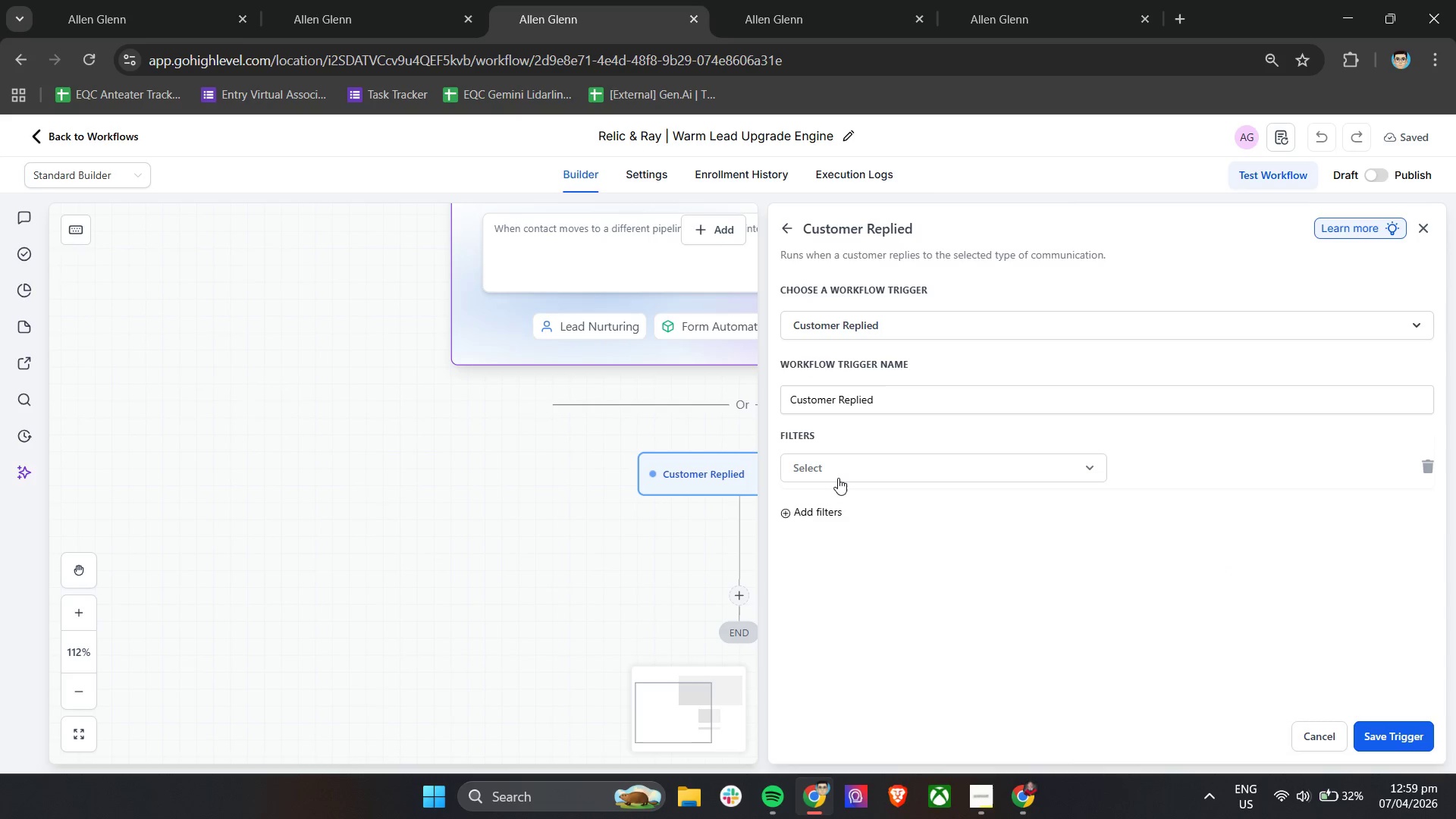 
wait(9.83)
 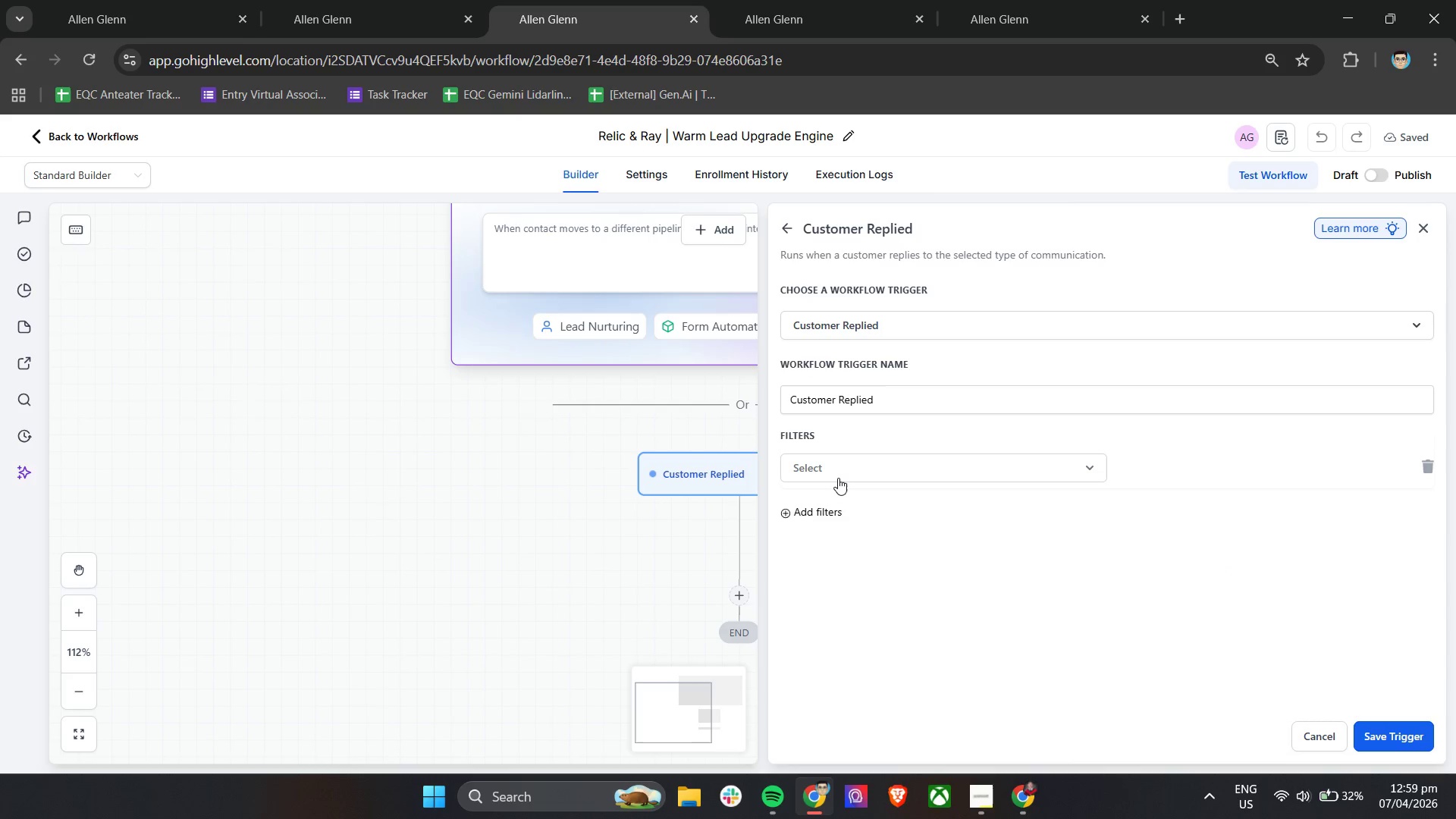 
left_click([838, 478])
 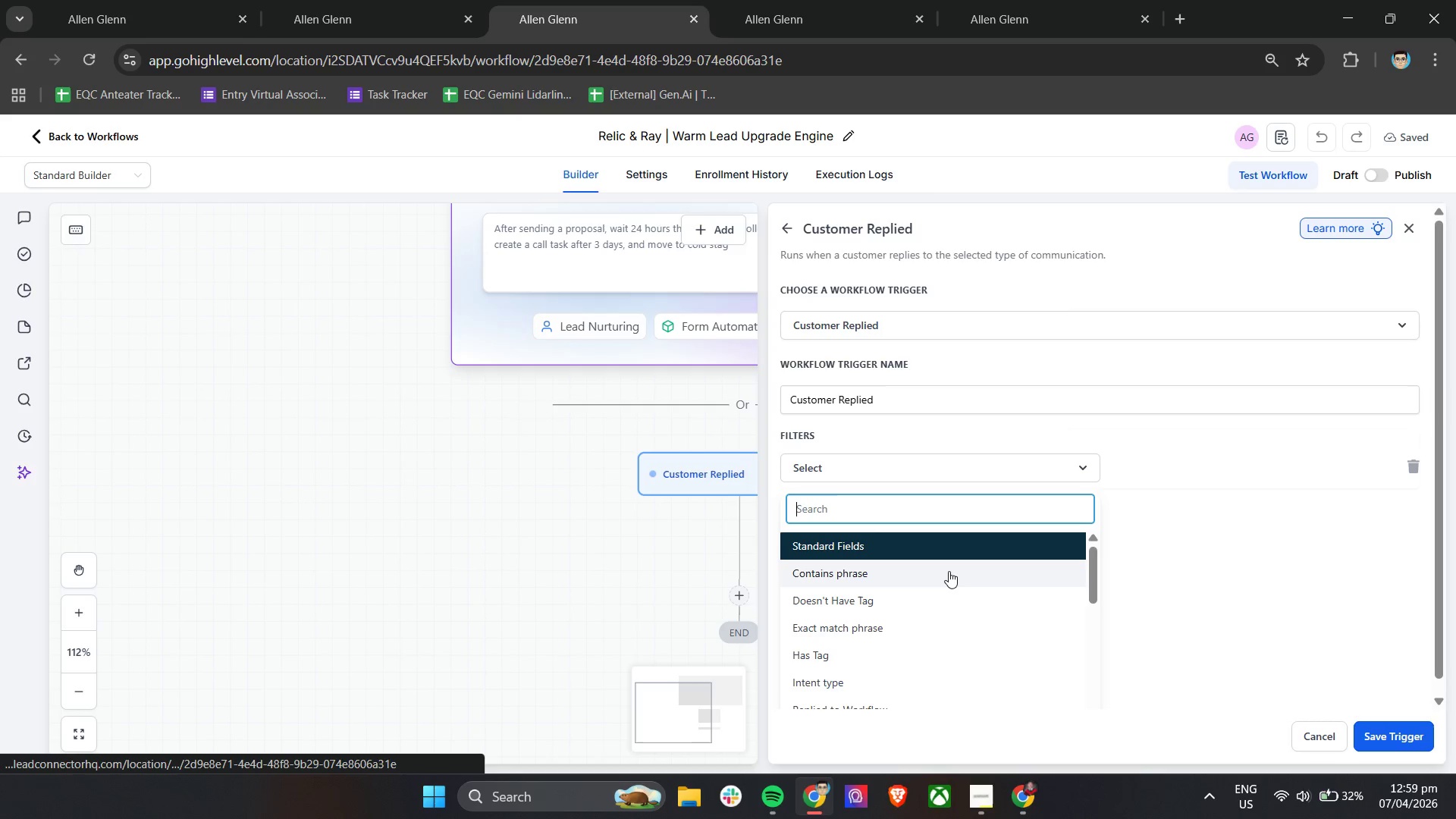 
scroll: coordinate [949, 571], scroll_direction: down, amount: 1.0
 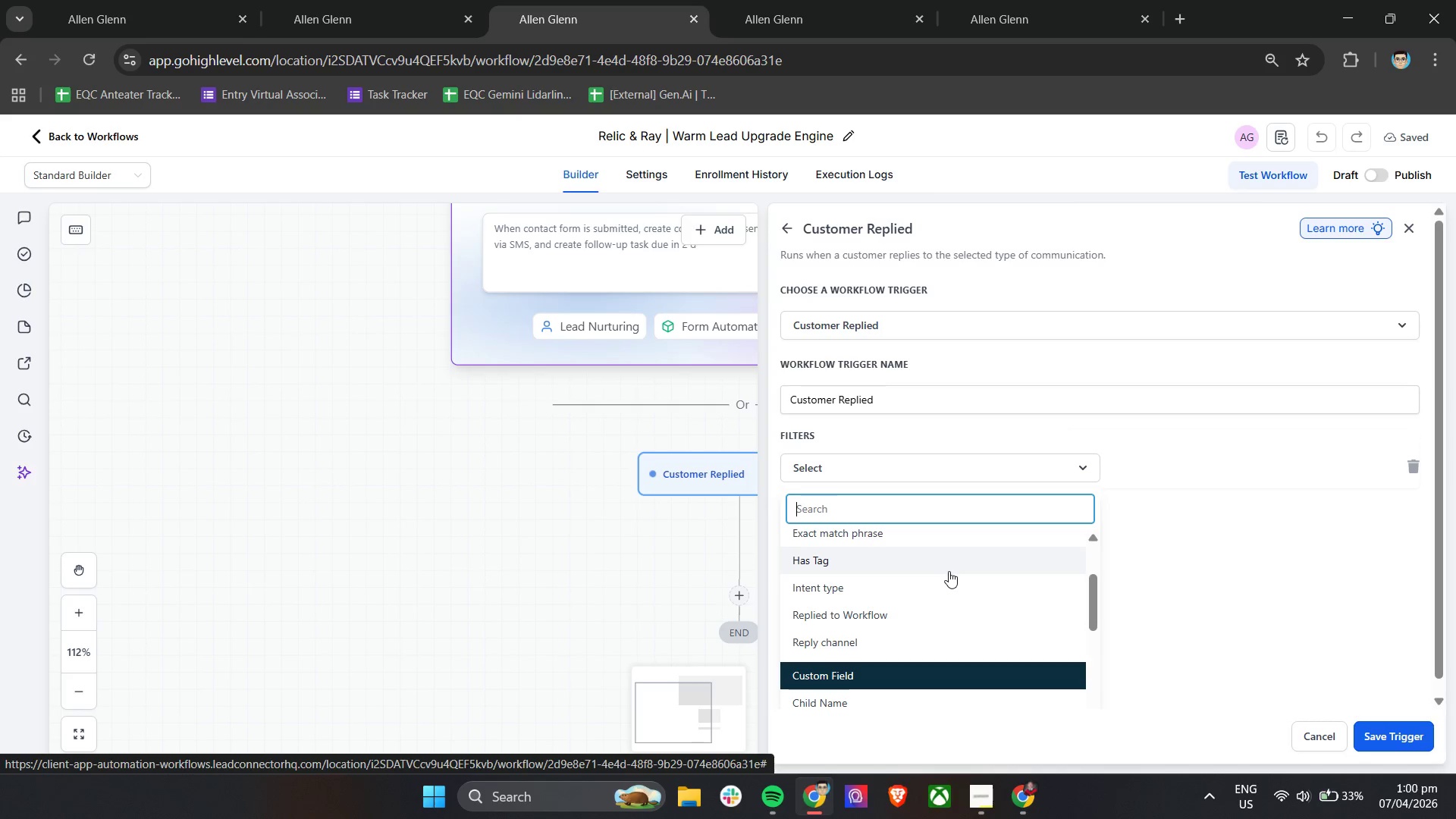 
wait(16.73)
 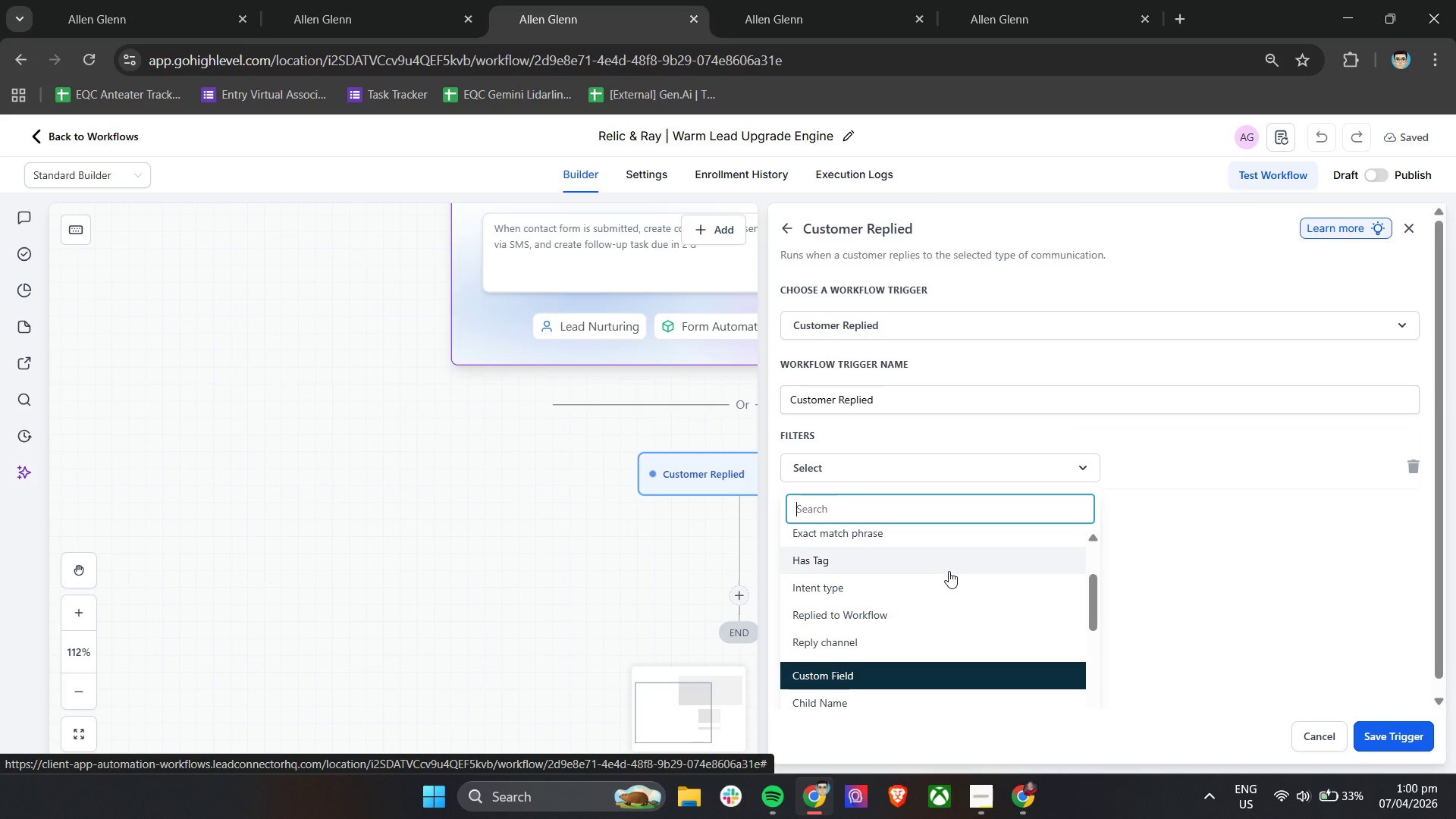 
left_click([977, 816])